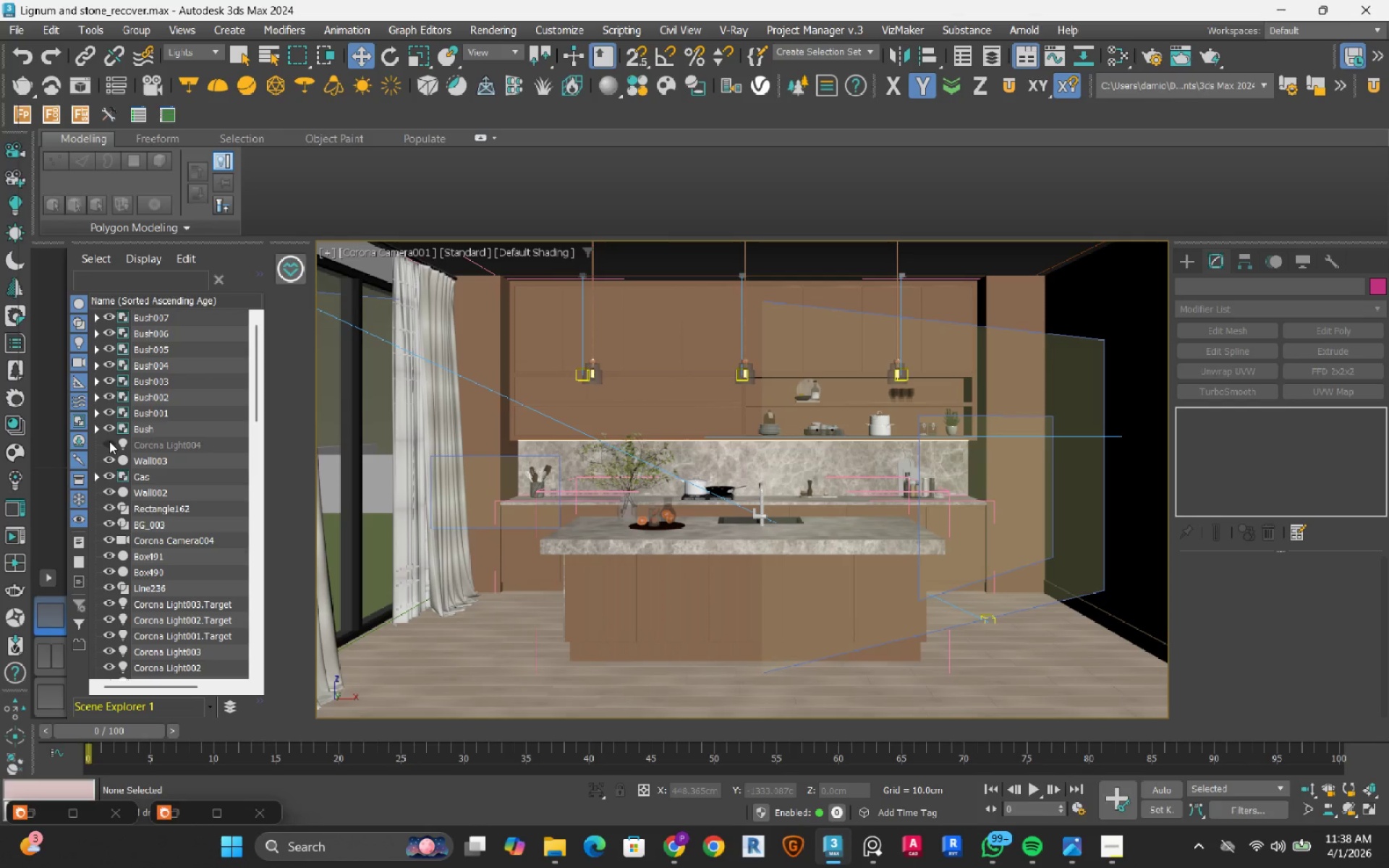 
key(Meta+MetaLeft)
 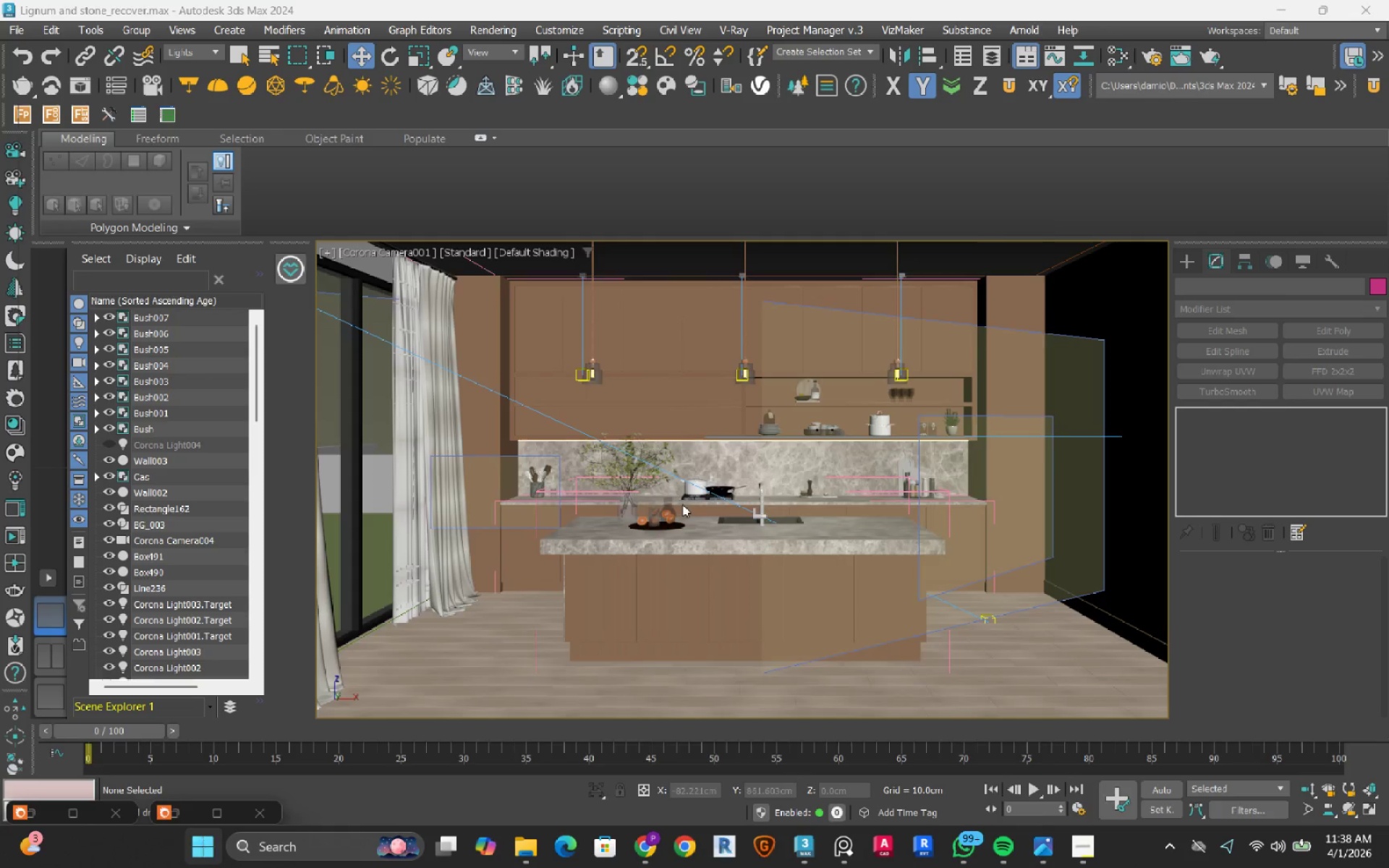 
type(vi)
 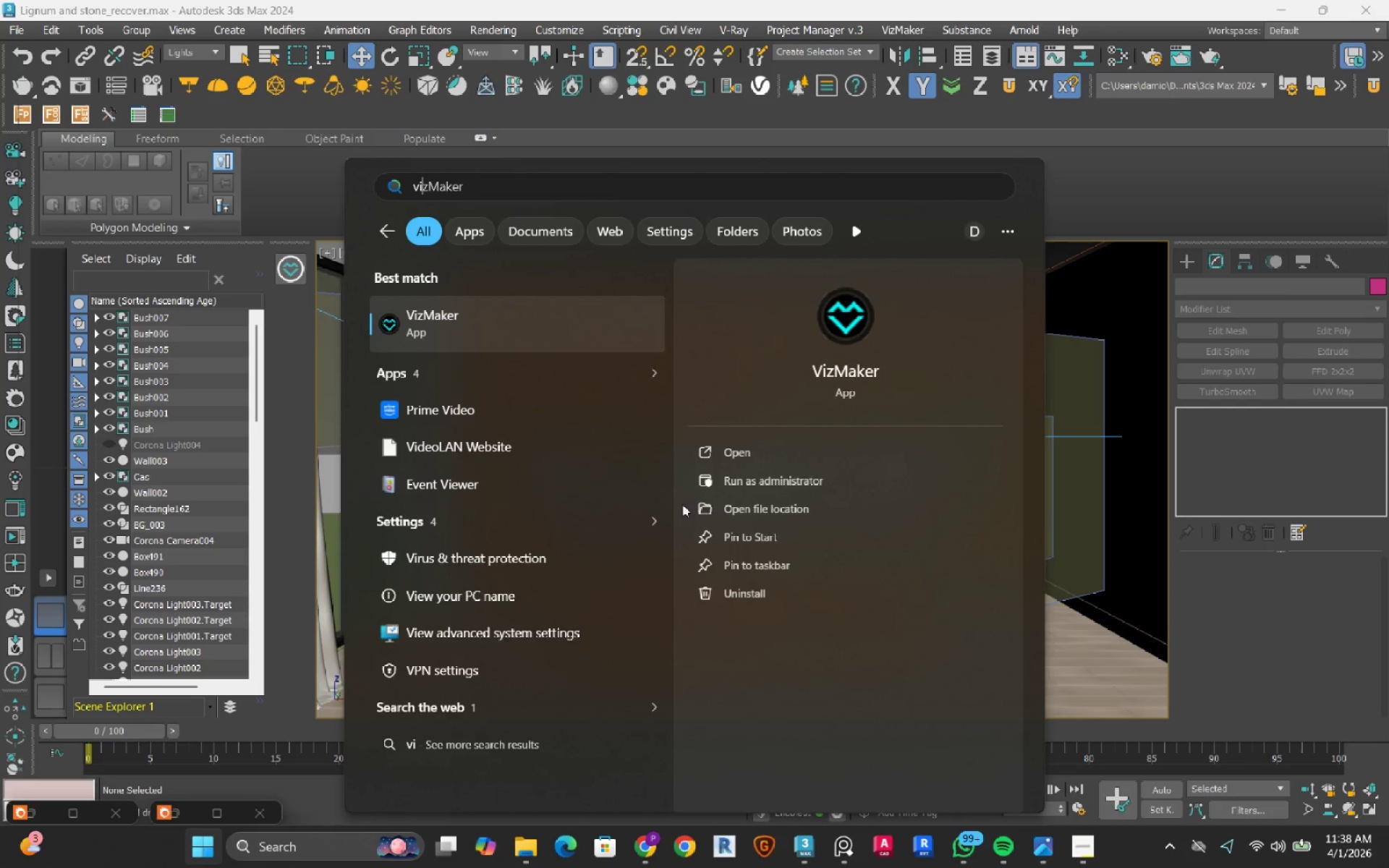 
key(Enter)
 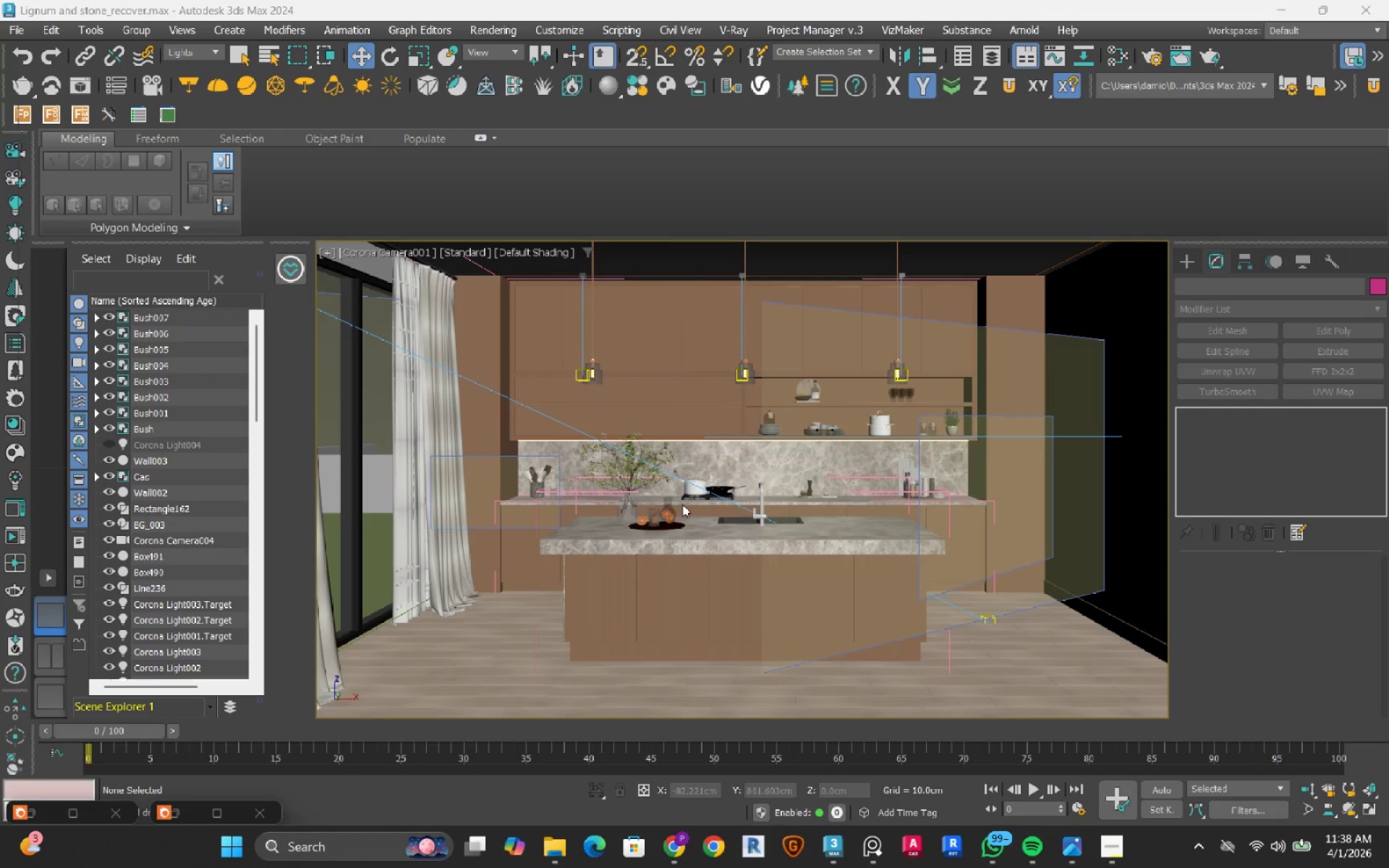 
wait(9.23)
 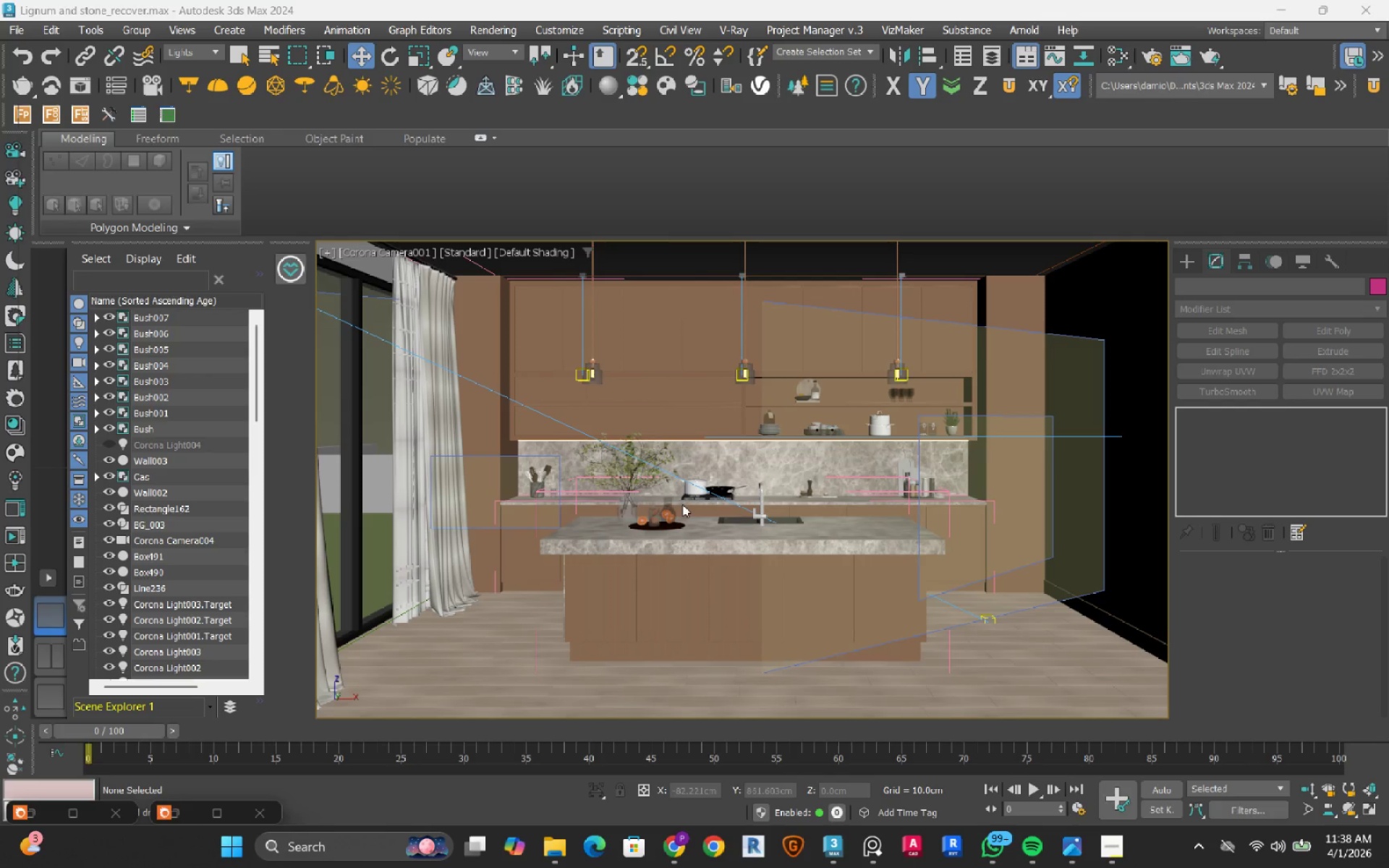 
left_click([1039, 11])
 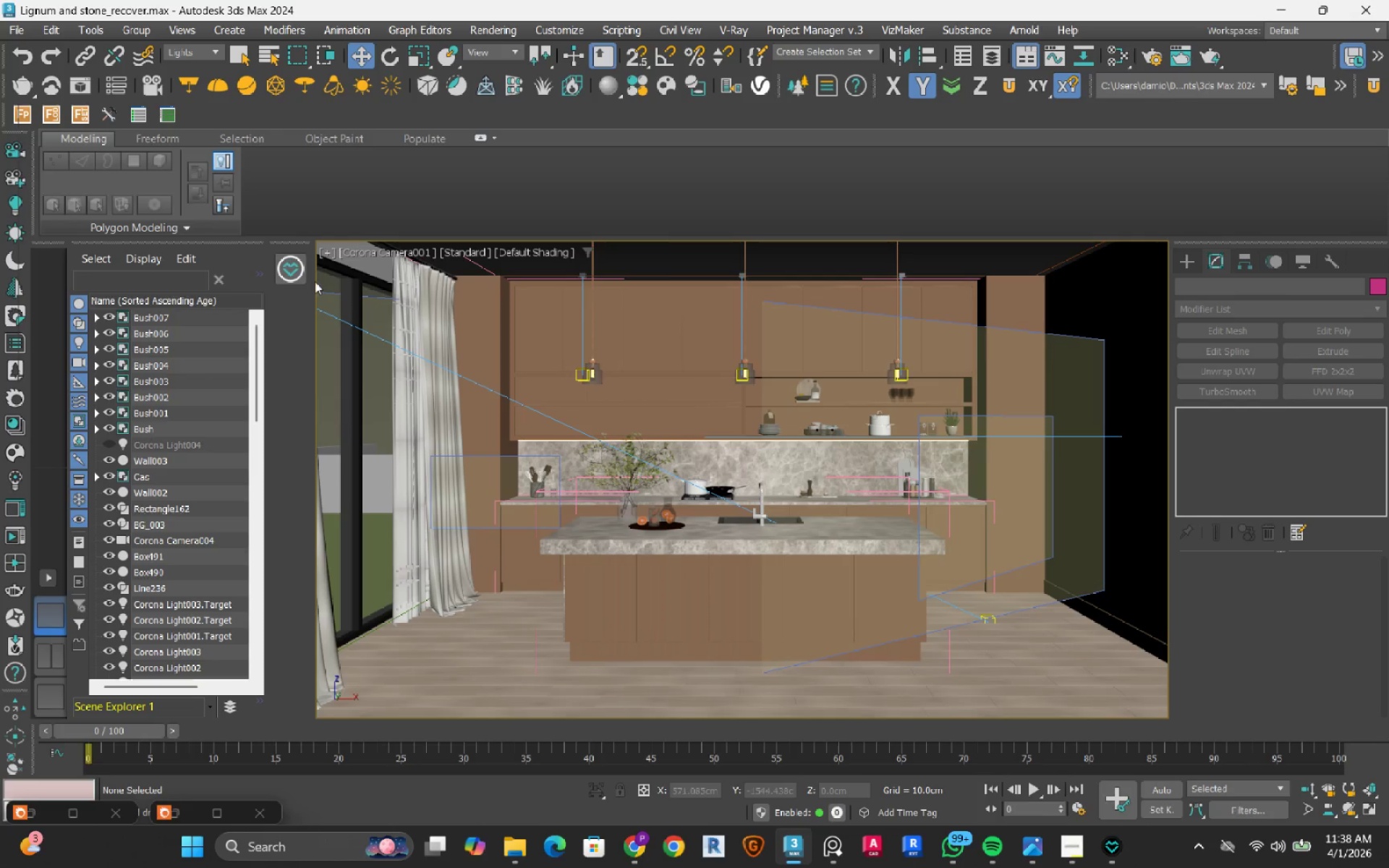 
left_click([298, 273])
 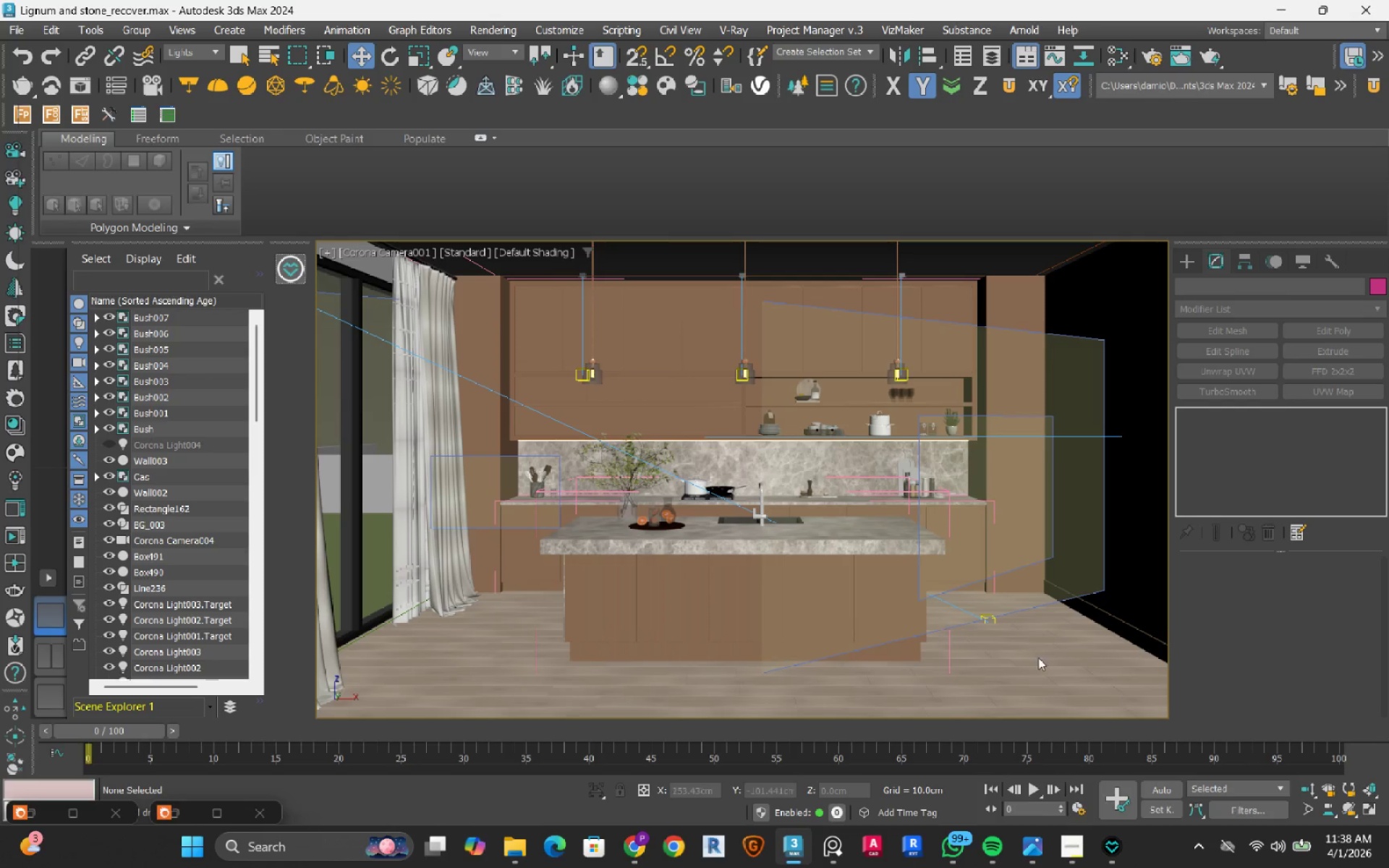 
left_click([1074, 859])